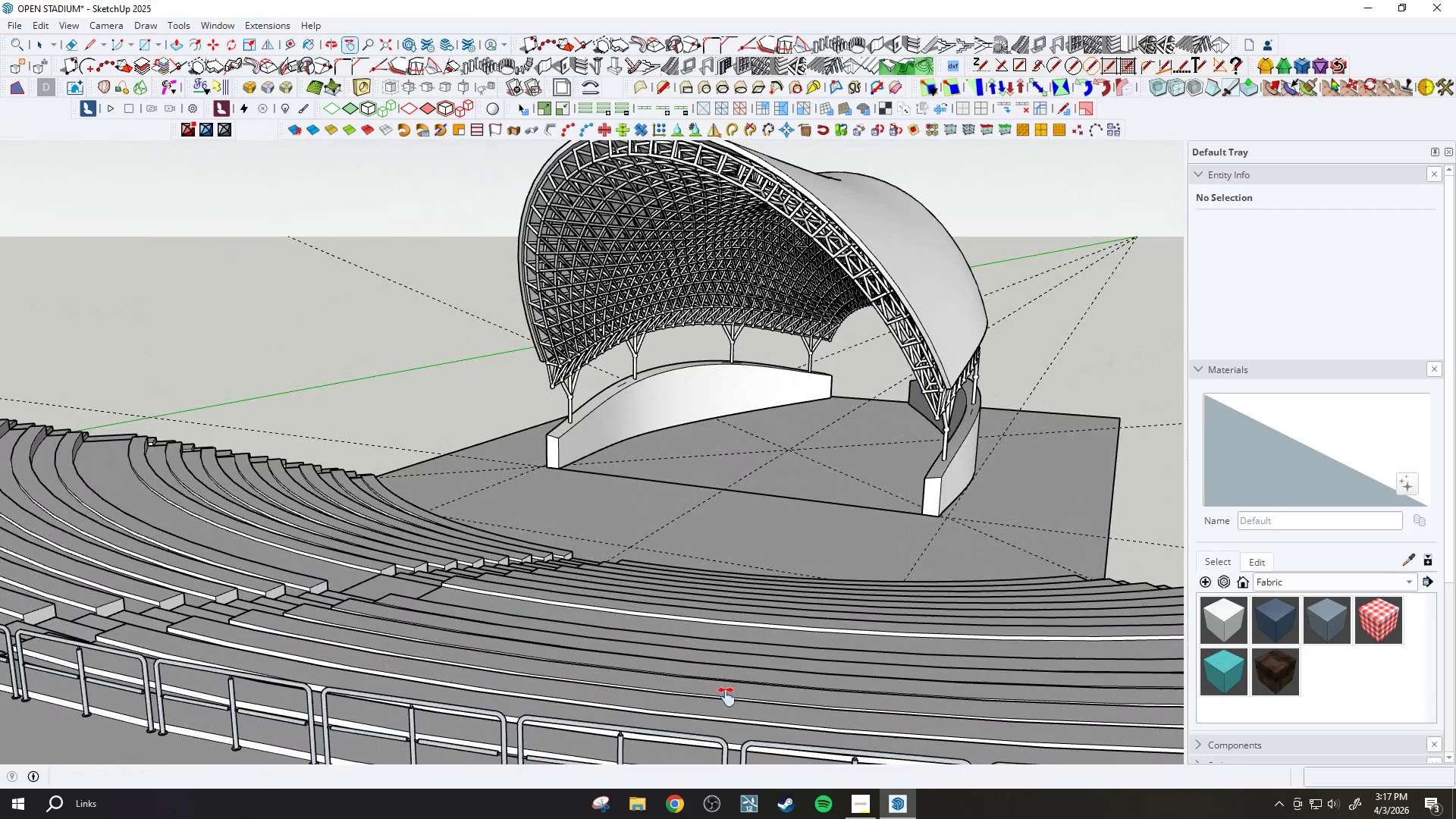 
left_click([863, 808])